 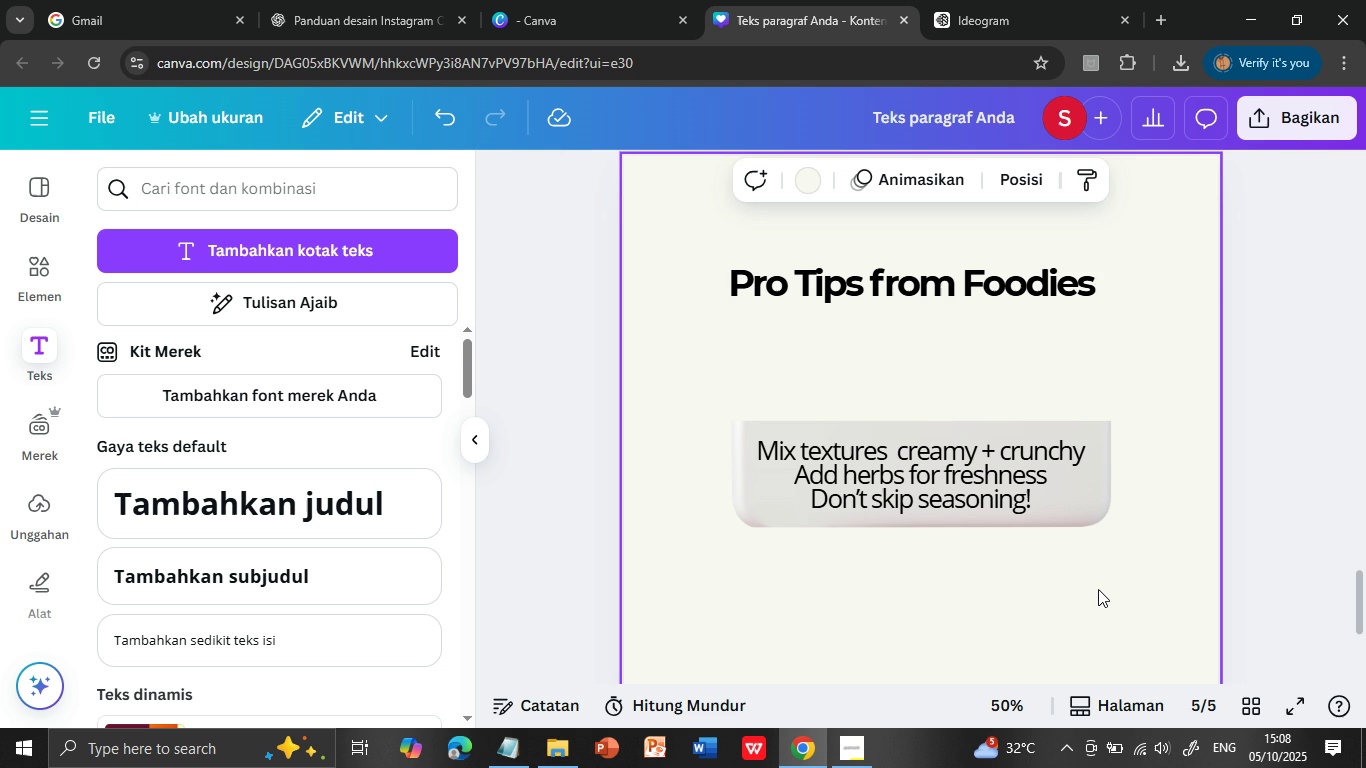 
left_click([941, 279])
 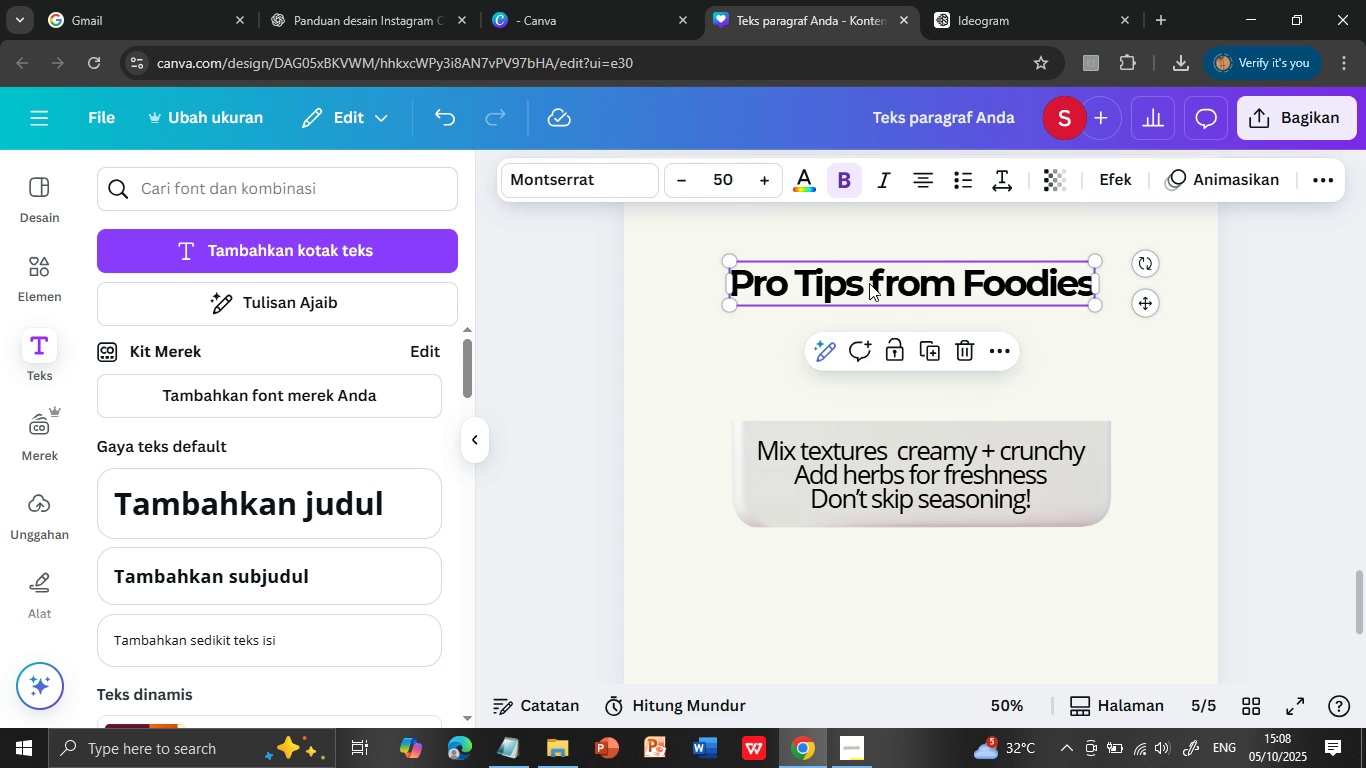 
left_click([869, 283])
 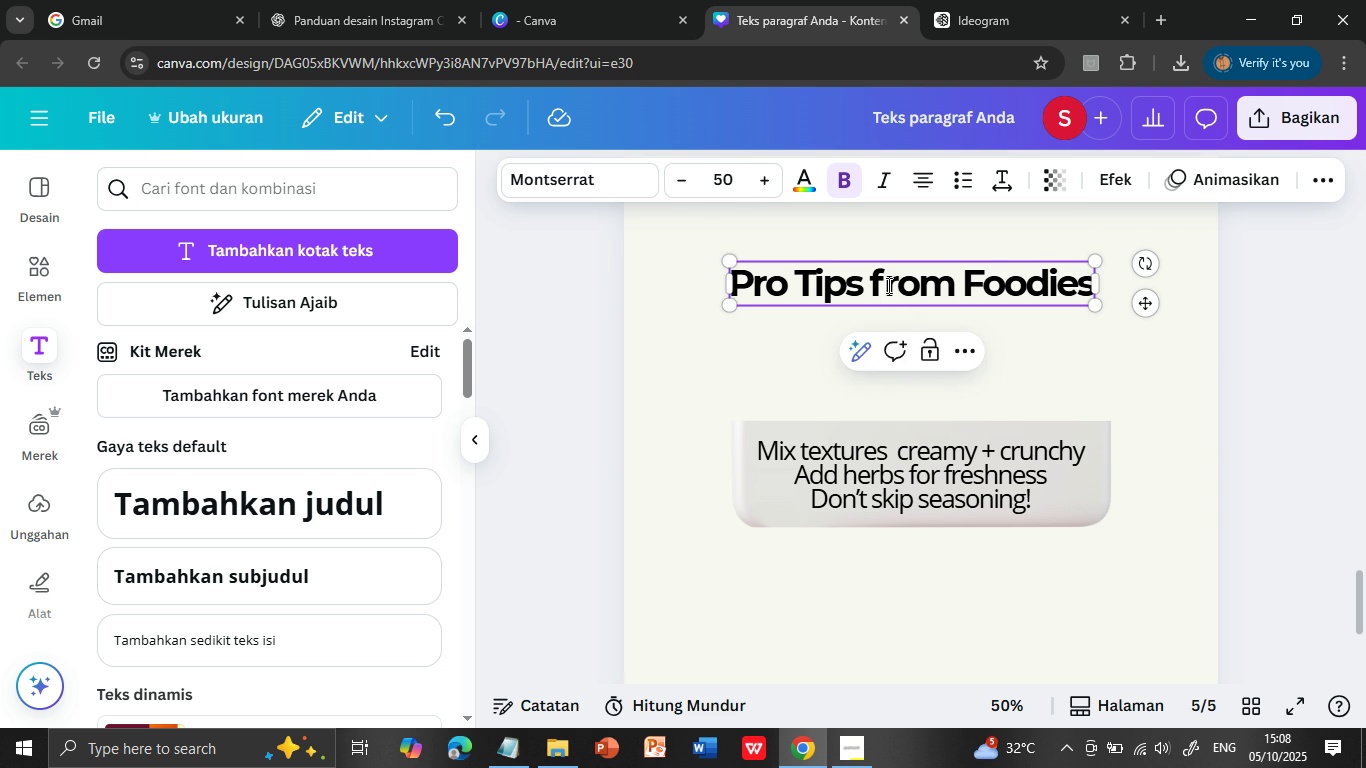 
key(Enter)
 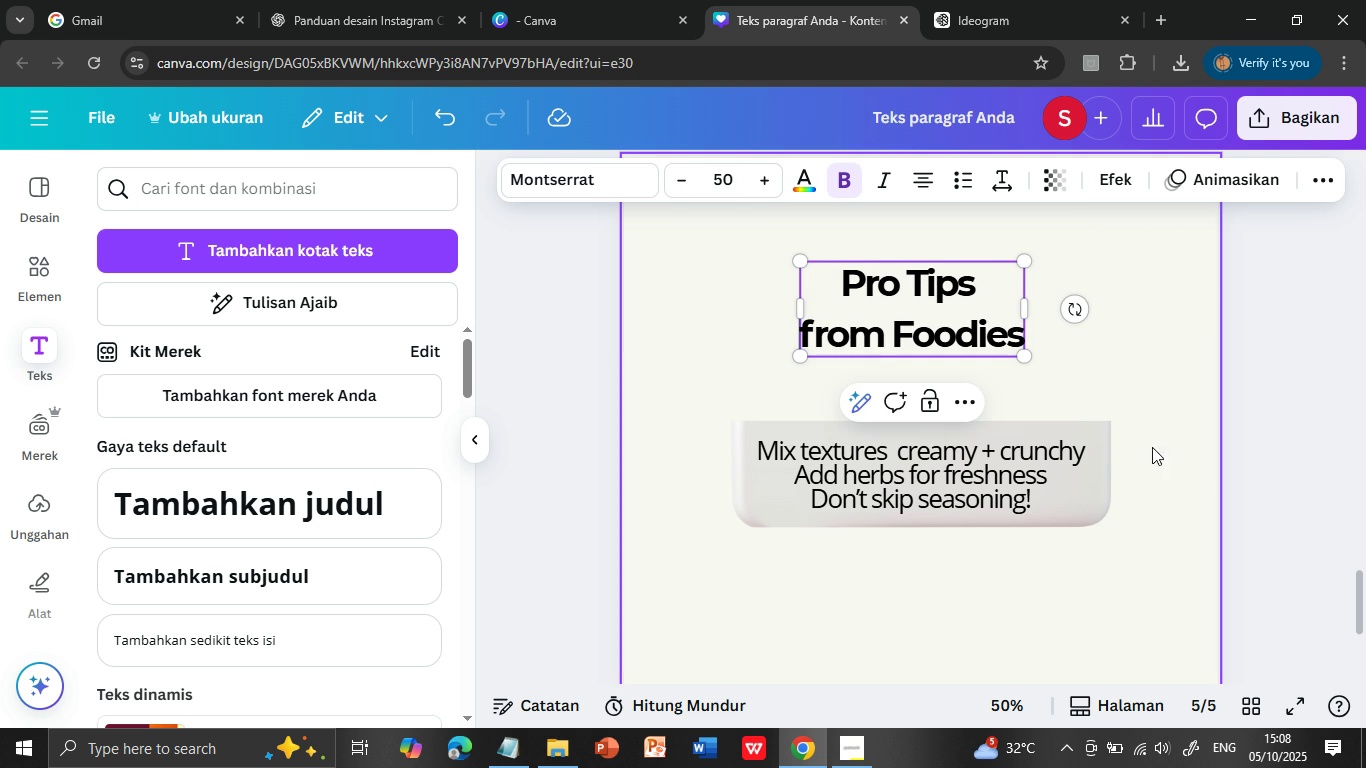 
left_click([1164, 485])
 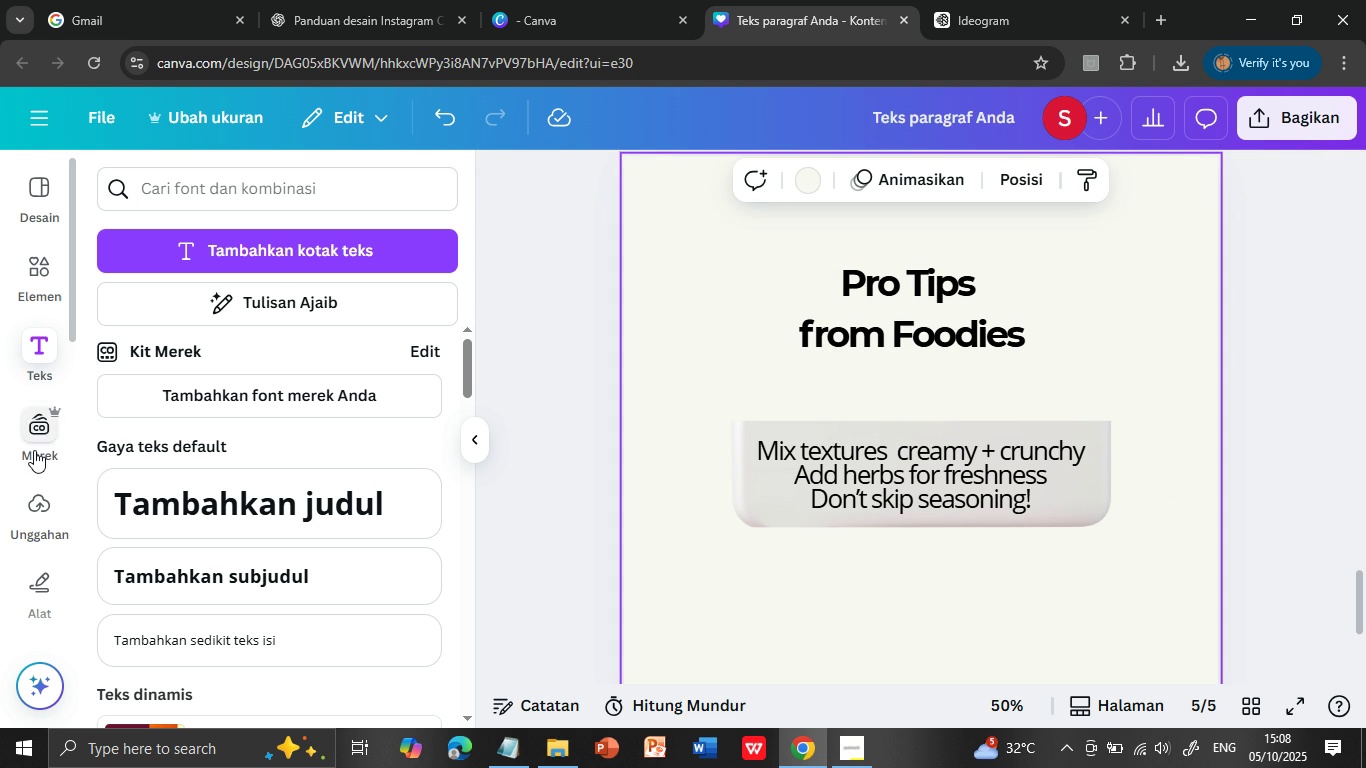 
left_click([40, 510])
 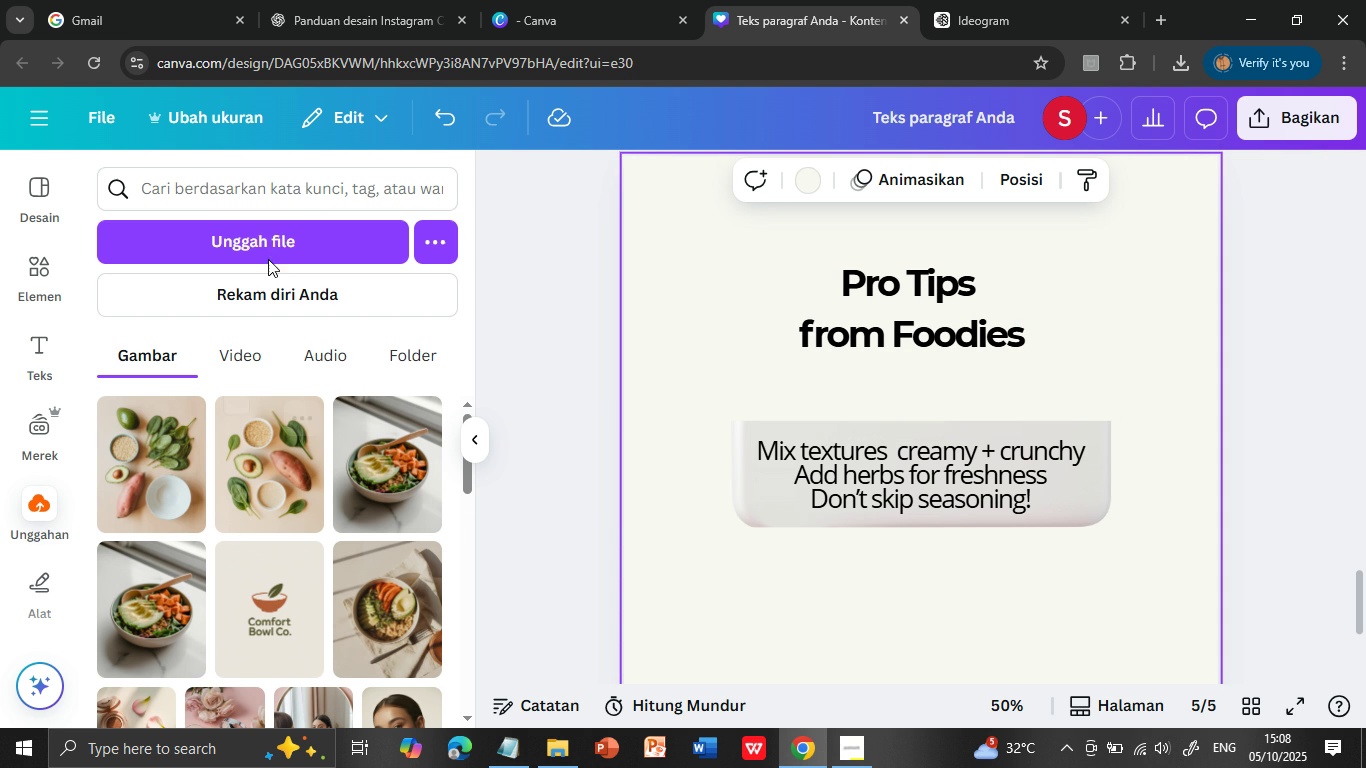 
left_click([272, 236])
 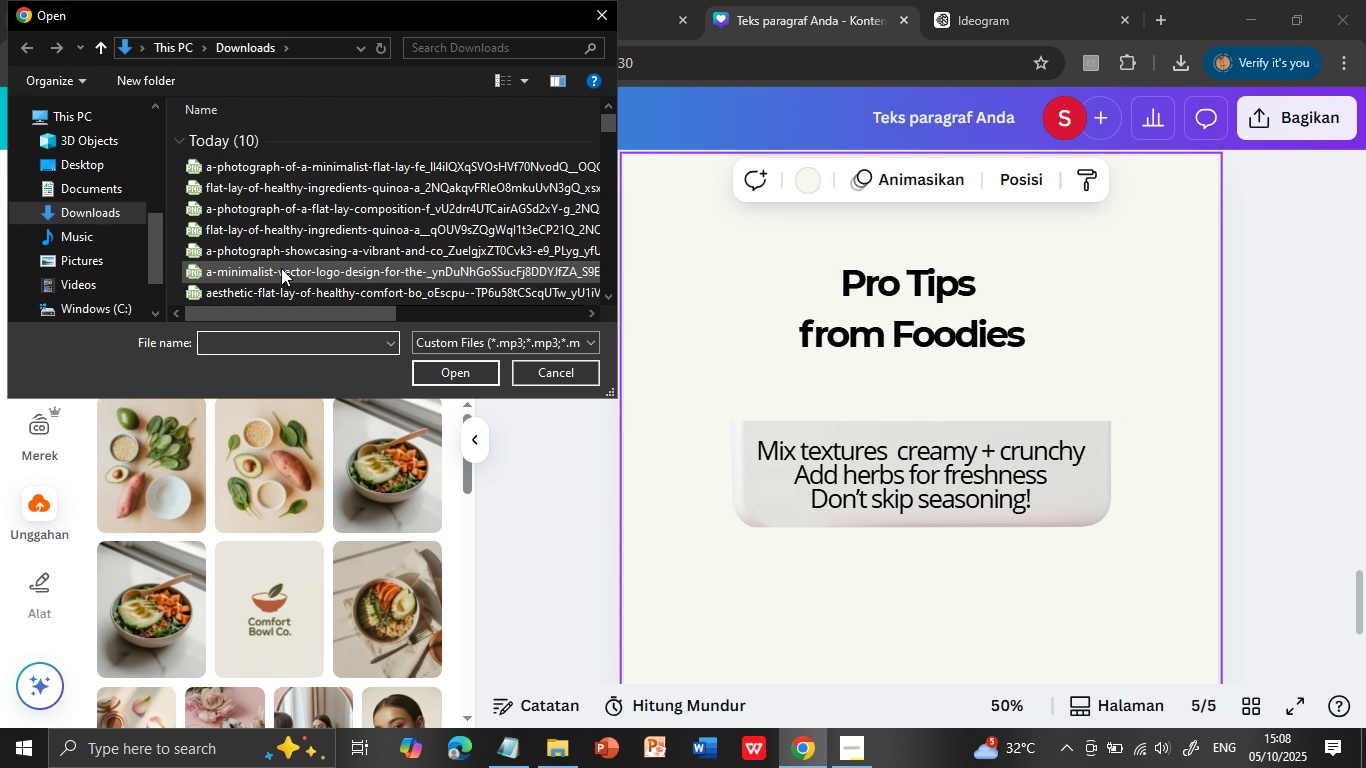 
wait(6.99)
 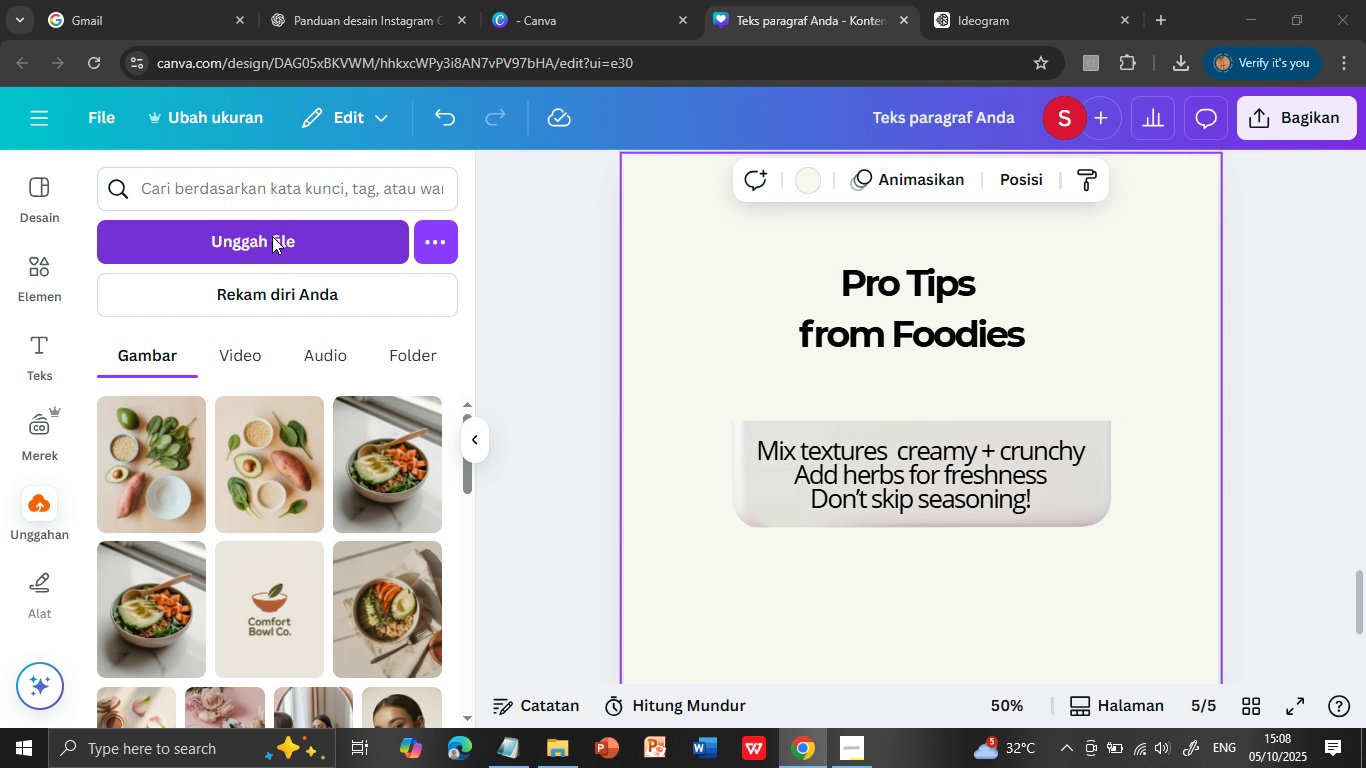 
left_click([342, 169])
 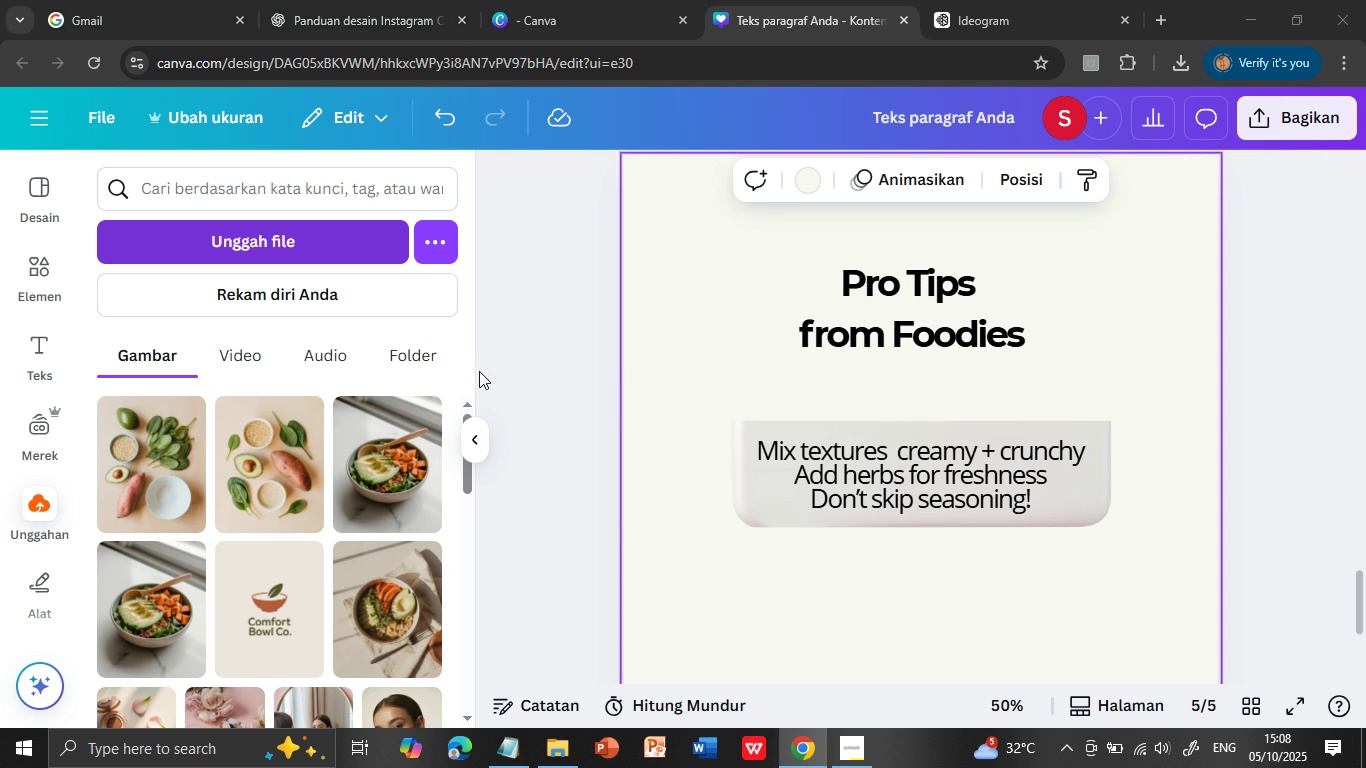 
left_click([479, 371])
 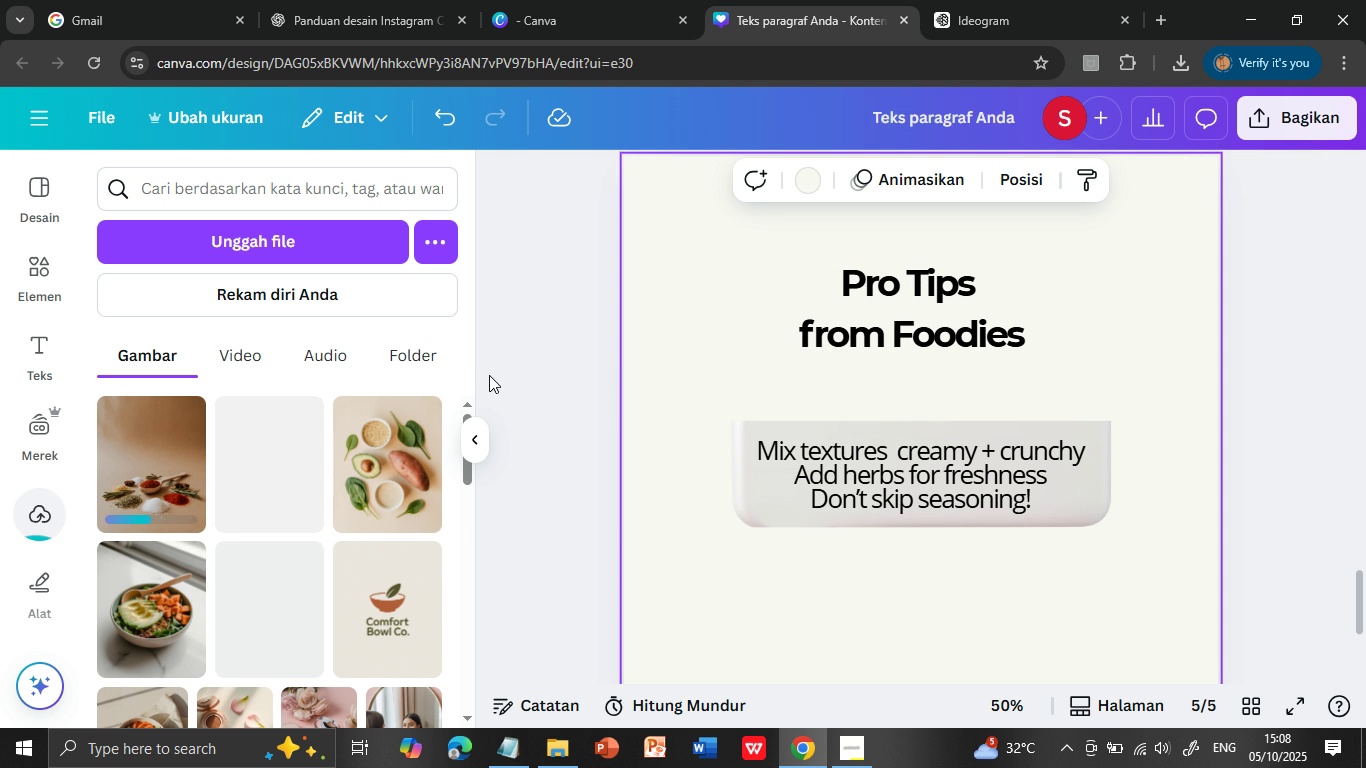 
left_click([133, 477])
 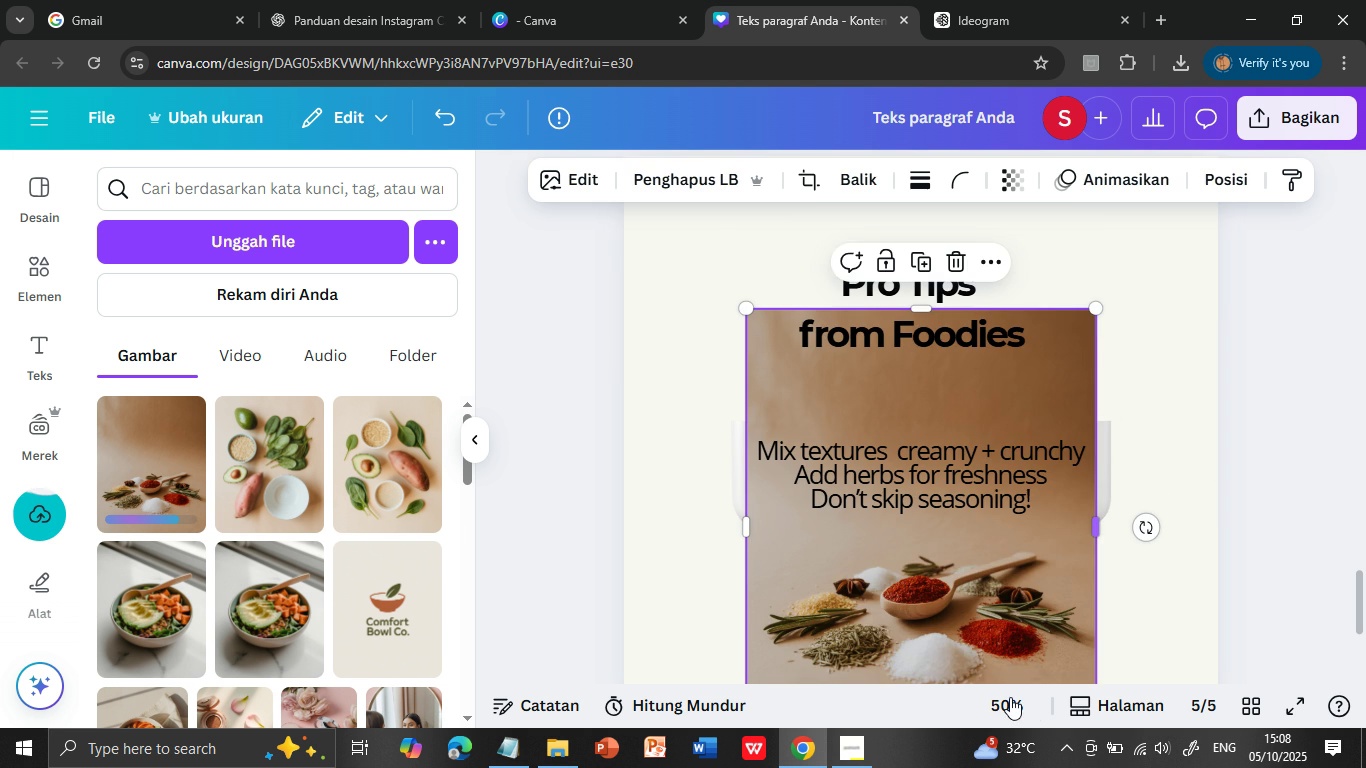 
left_click([1008, 697])
 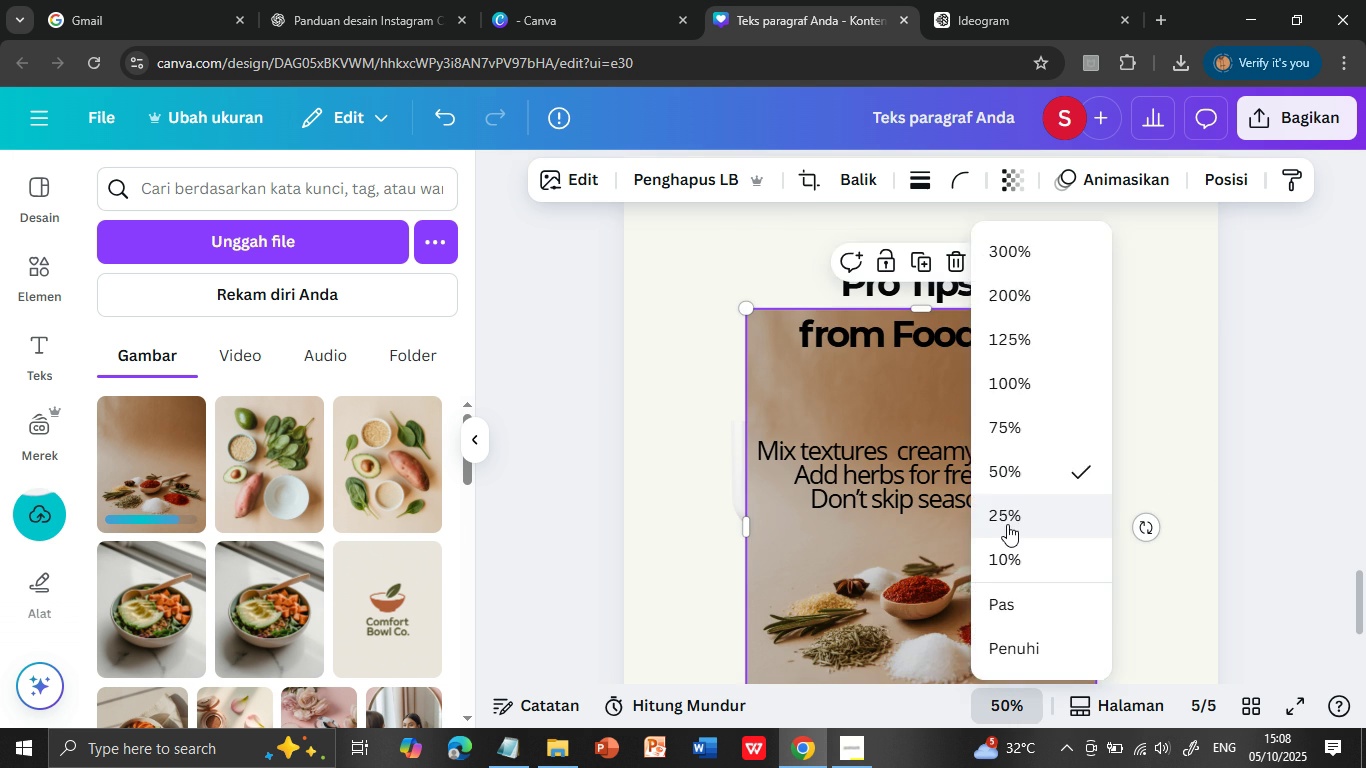 
left_click([1007, 524])
 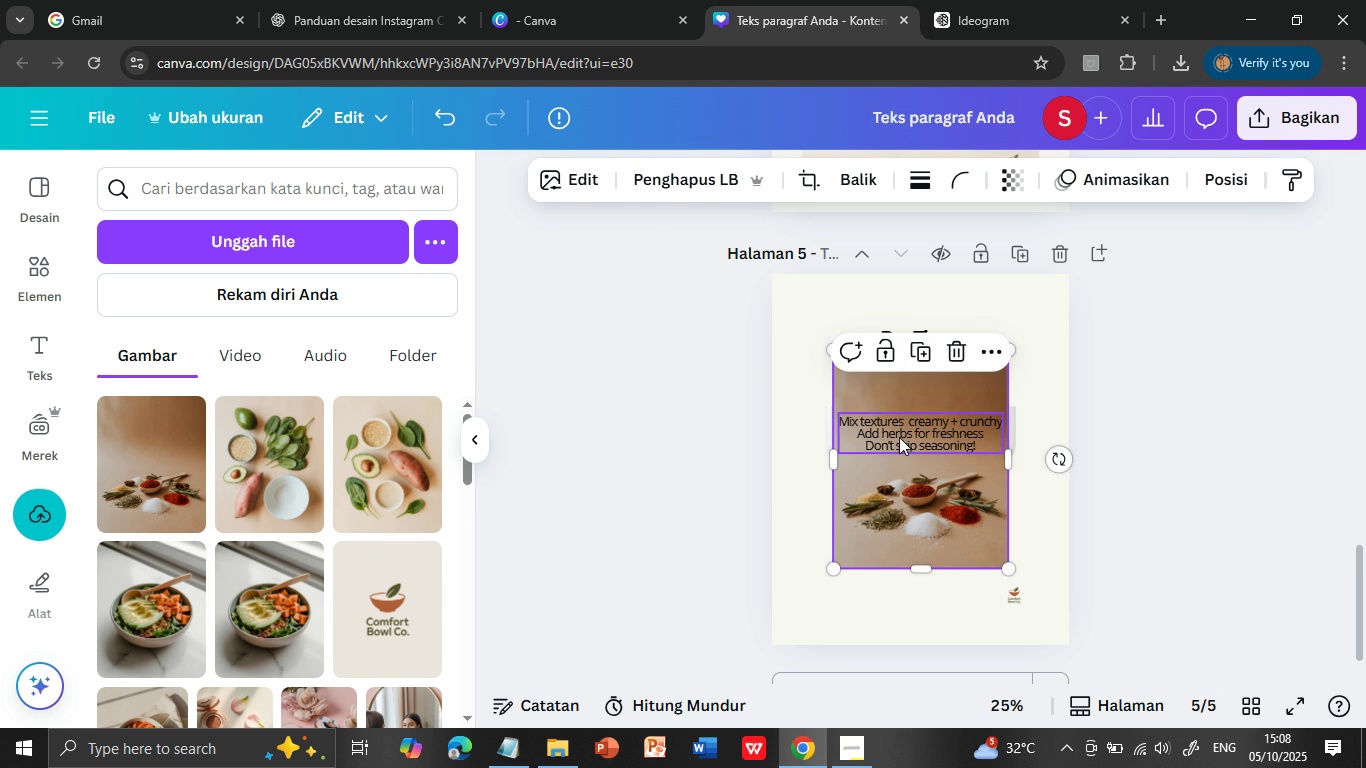 
mouse_move([889, 409])
 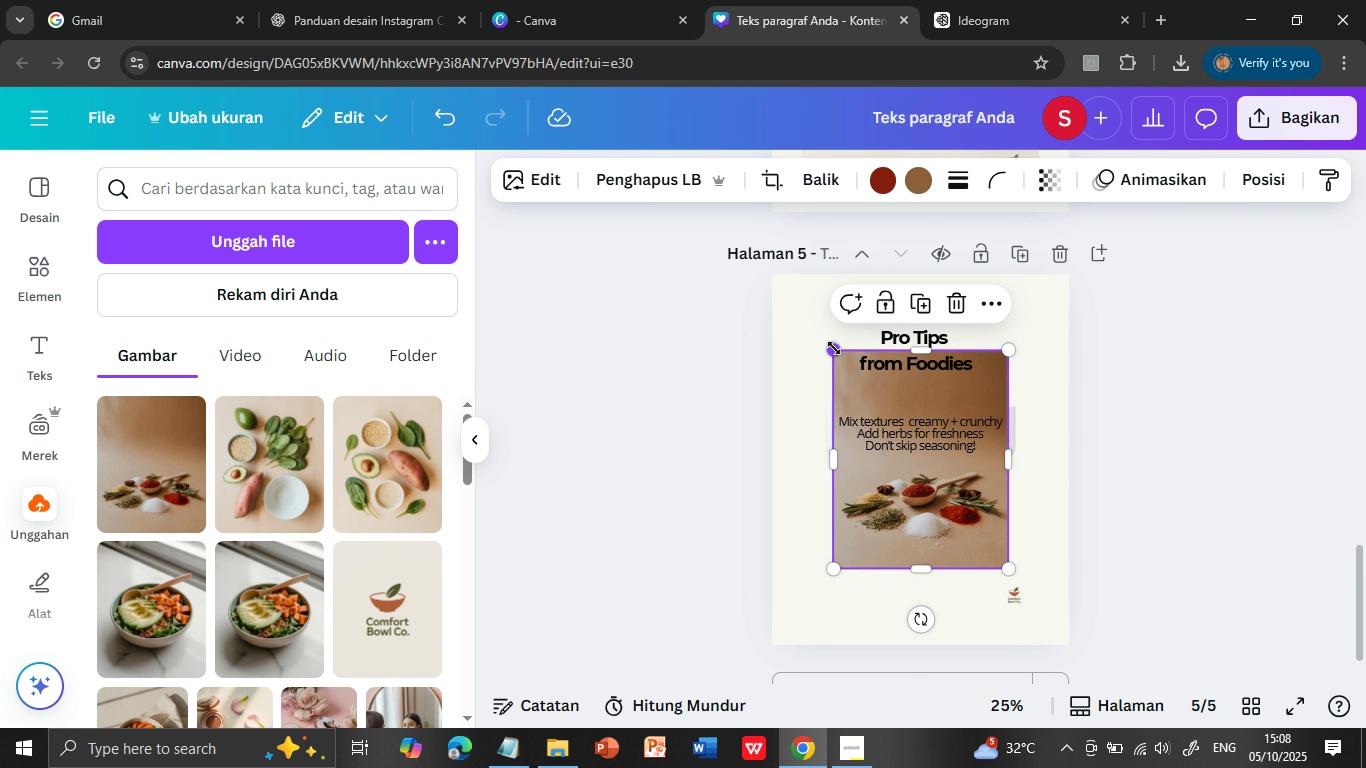 
left_click([915, 391])